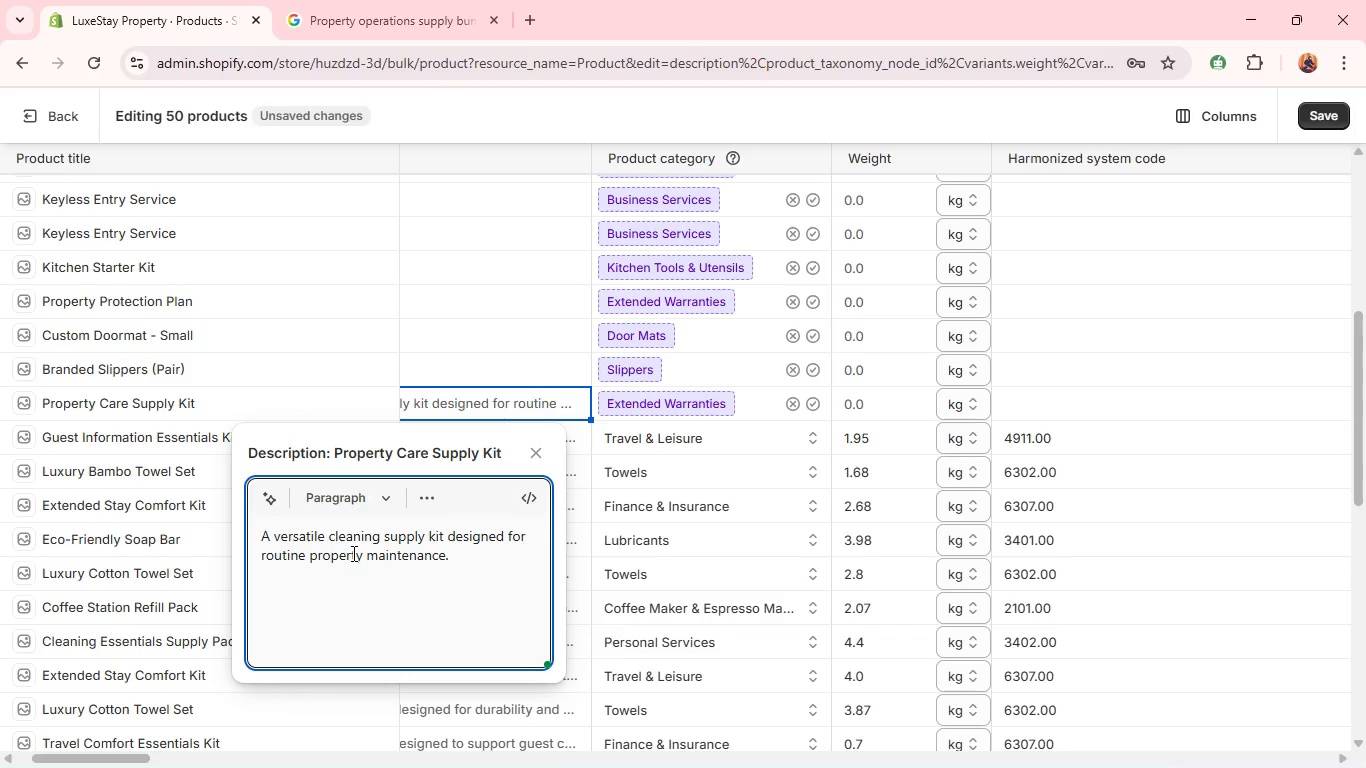 
type(Includes essentail items for maintaining cleanliness and order.)
 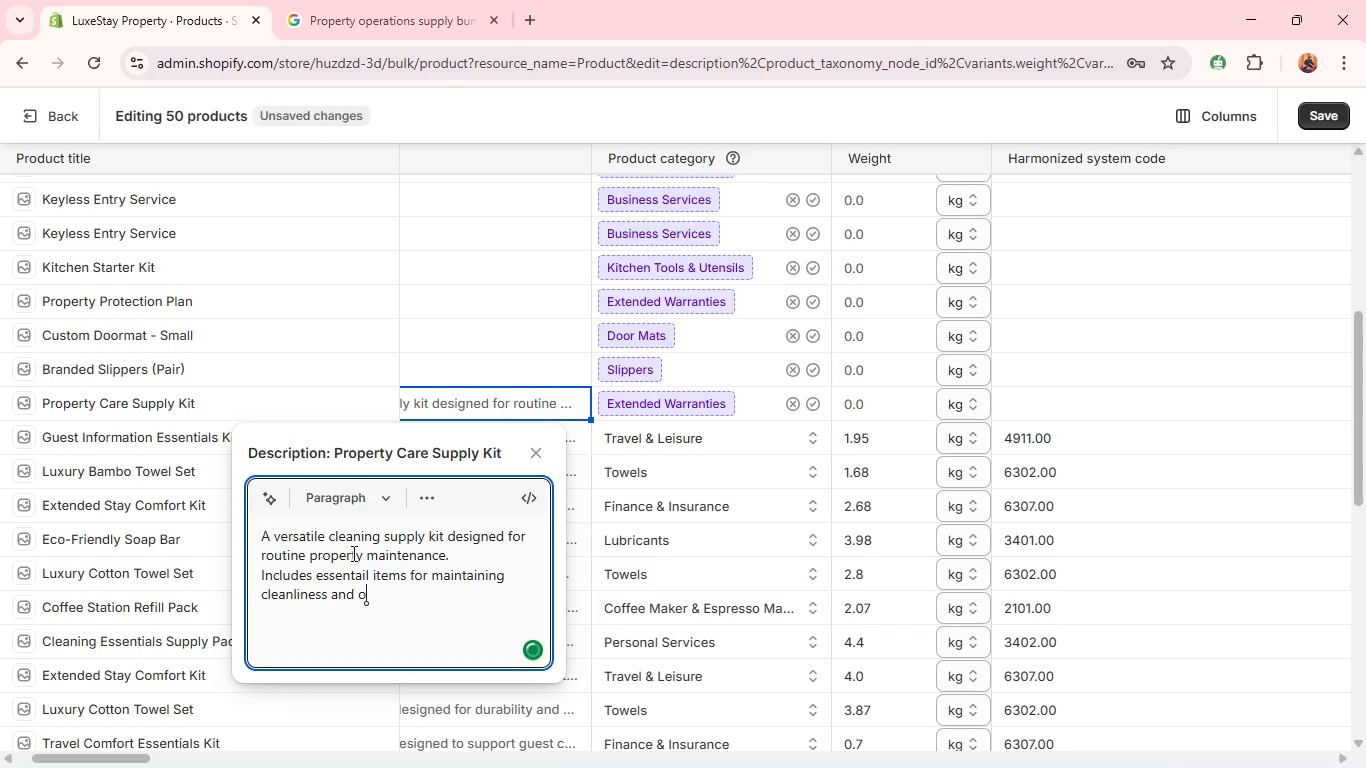 
key(Shift+Enter)
 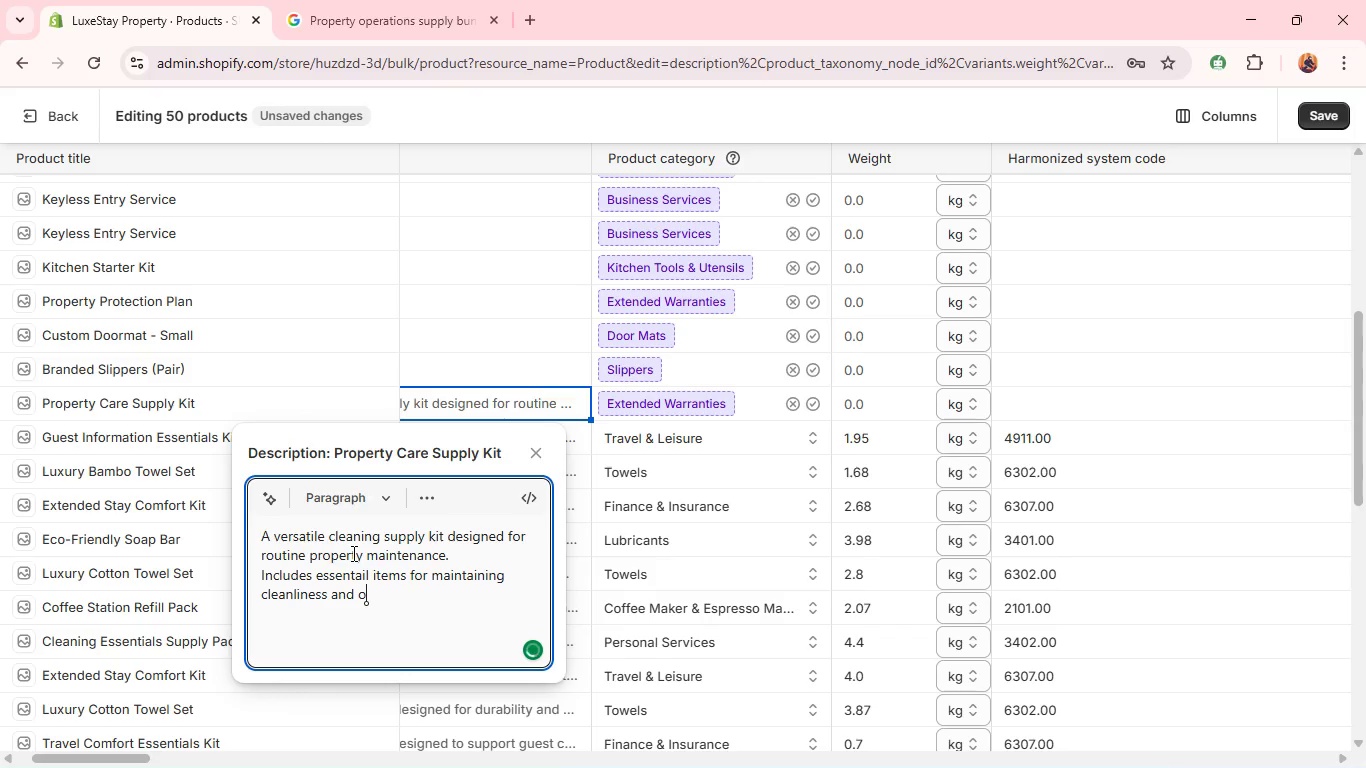 
type(Ideal for use between guest stays.)
 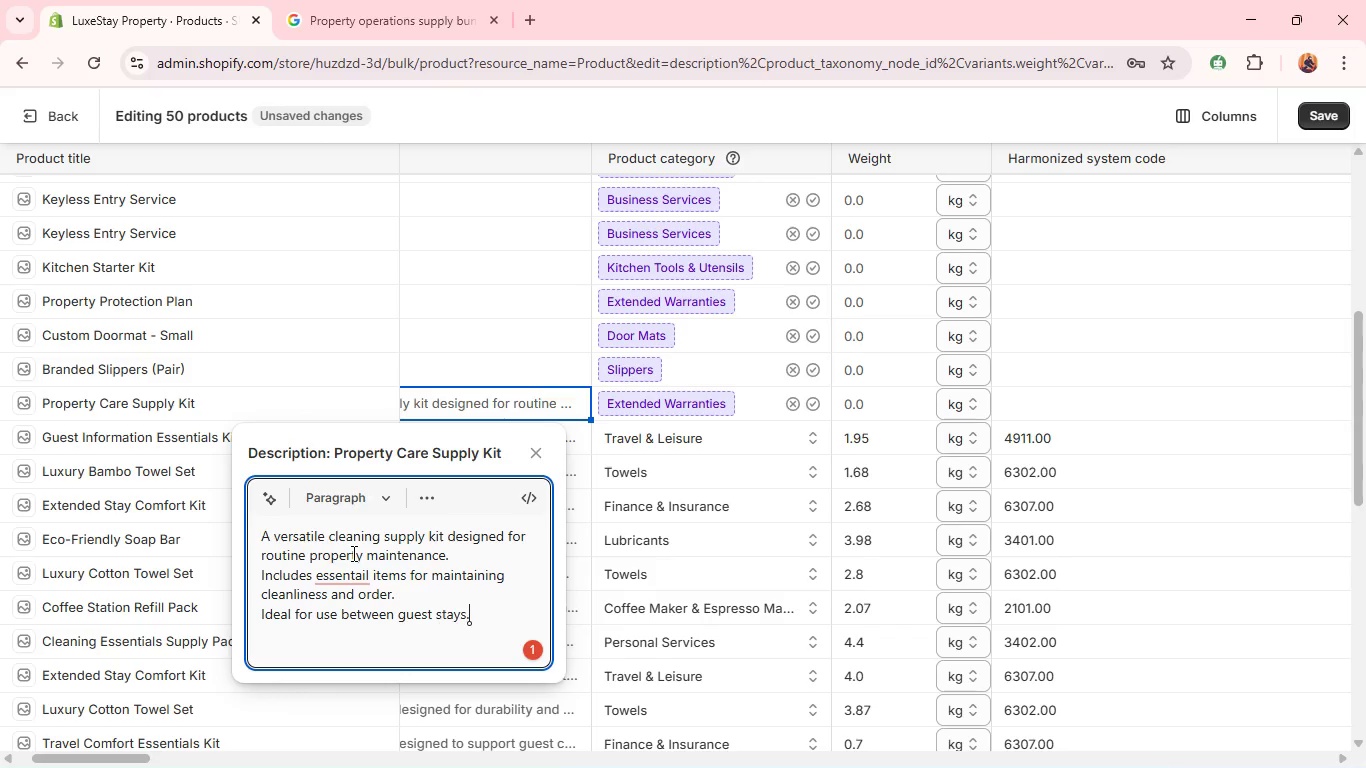 
key(Shift+Enter)
 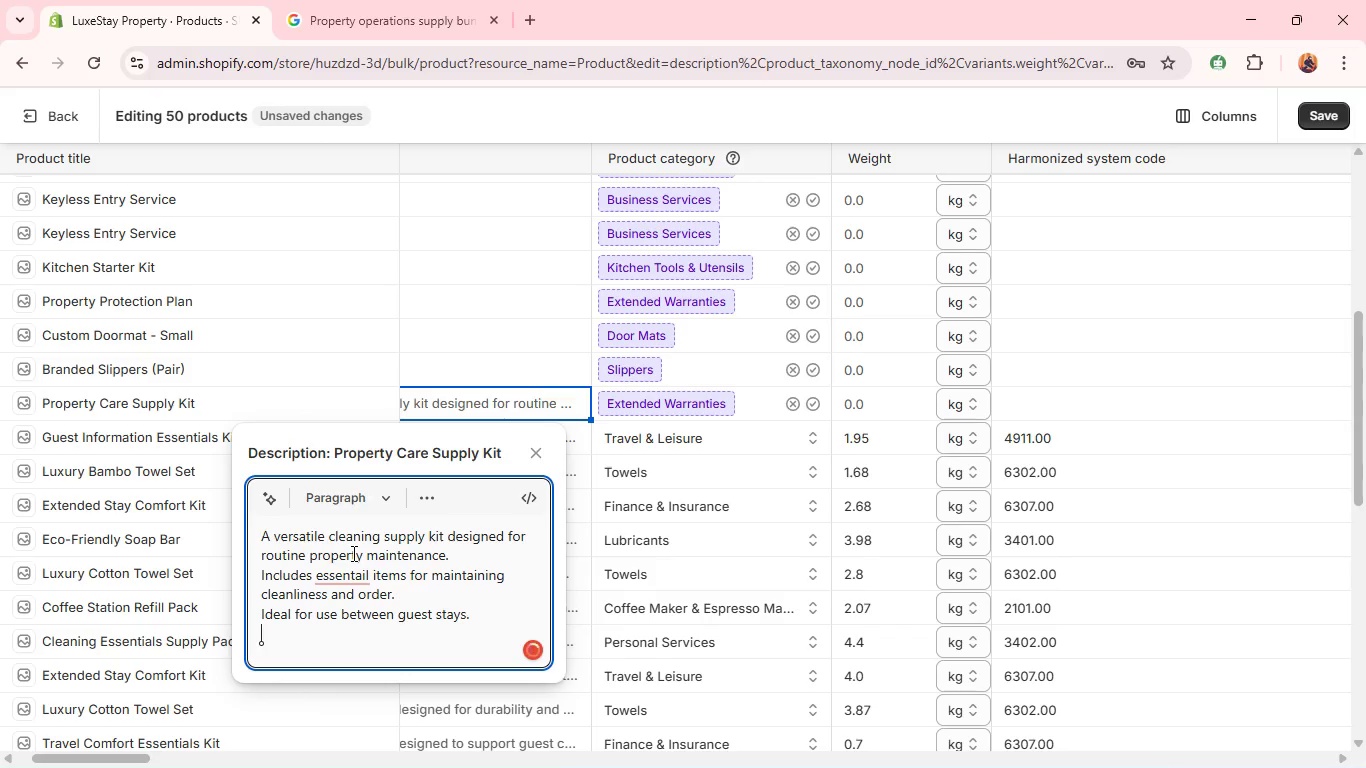 
hold_key(key=ShiftLeft, duration=0.39)
 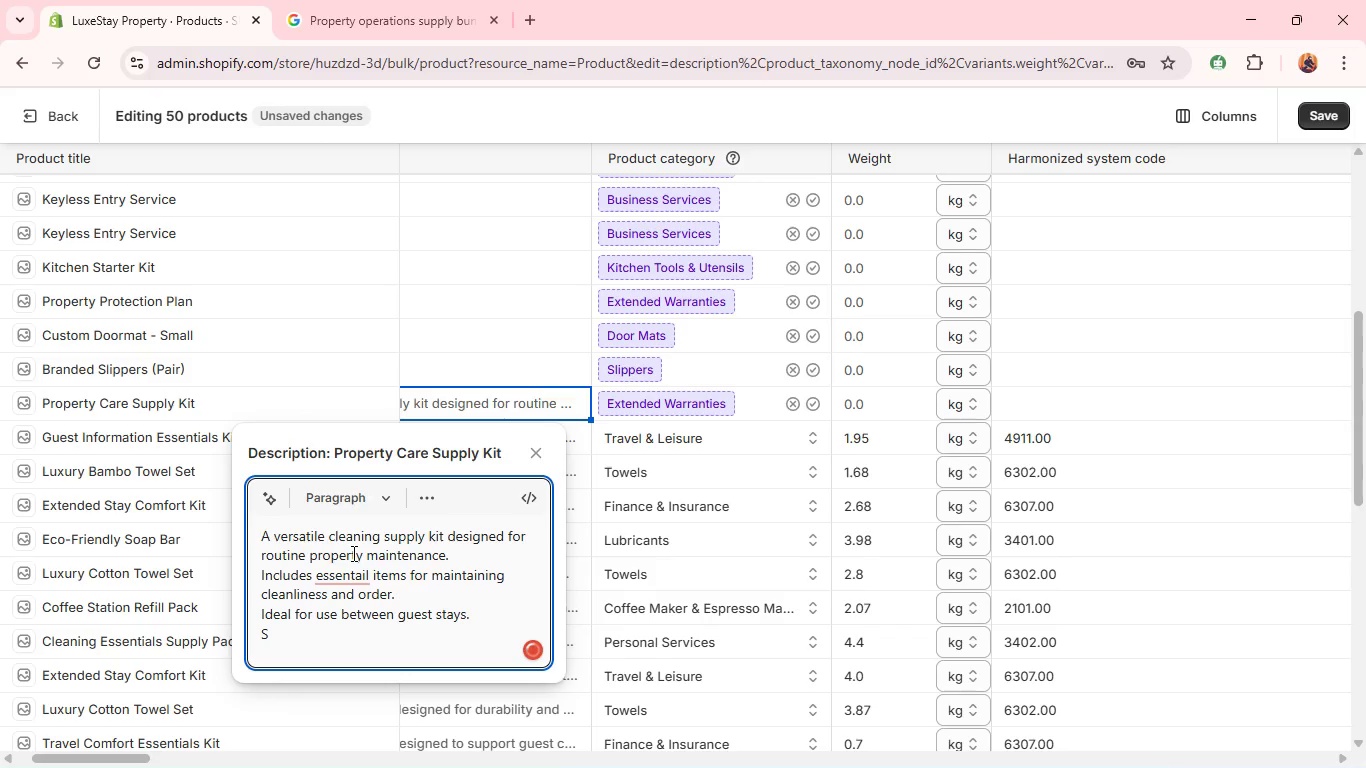 
type(suppoerts efficient property upkeep.)
 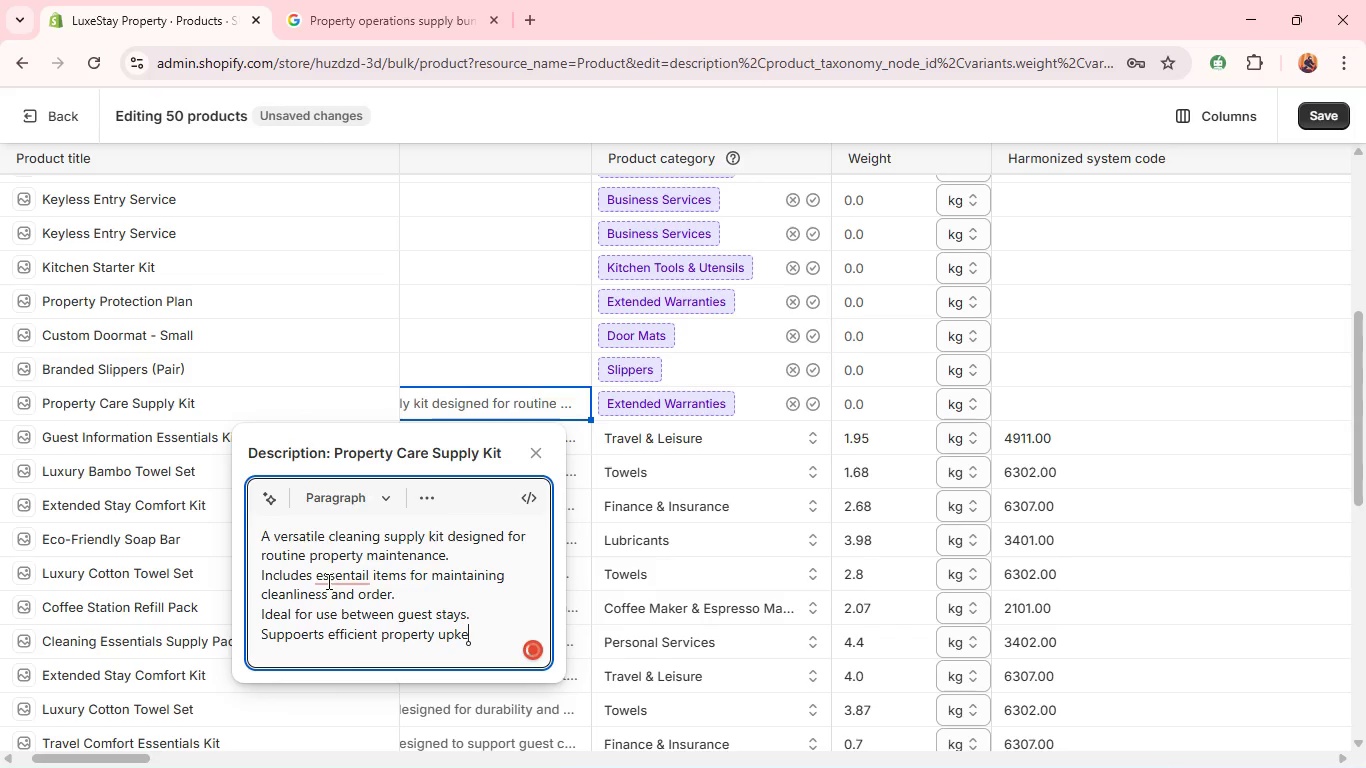 
left_click([327, 580])
 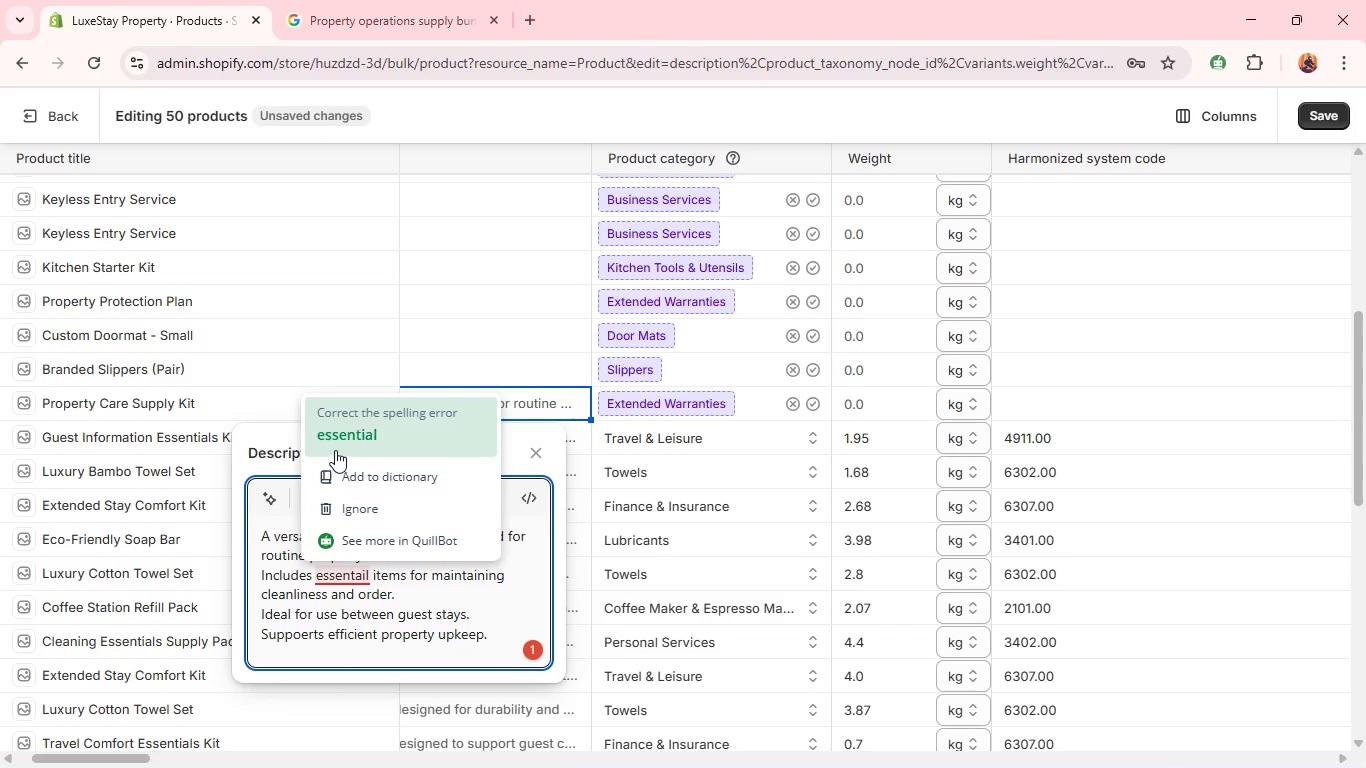 
left_click([335, 446])
 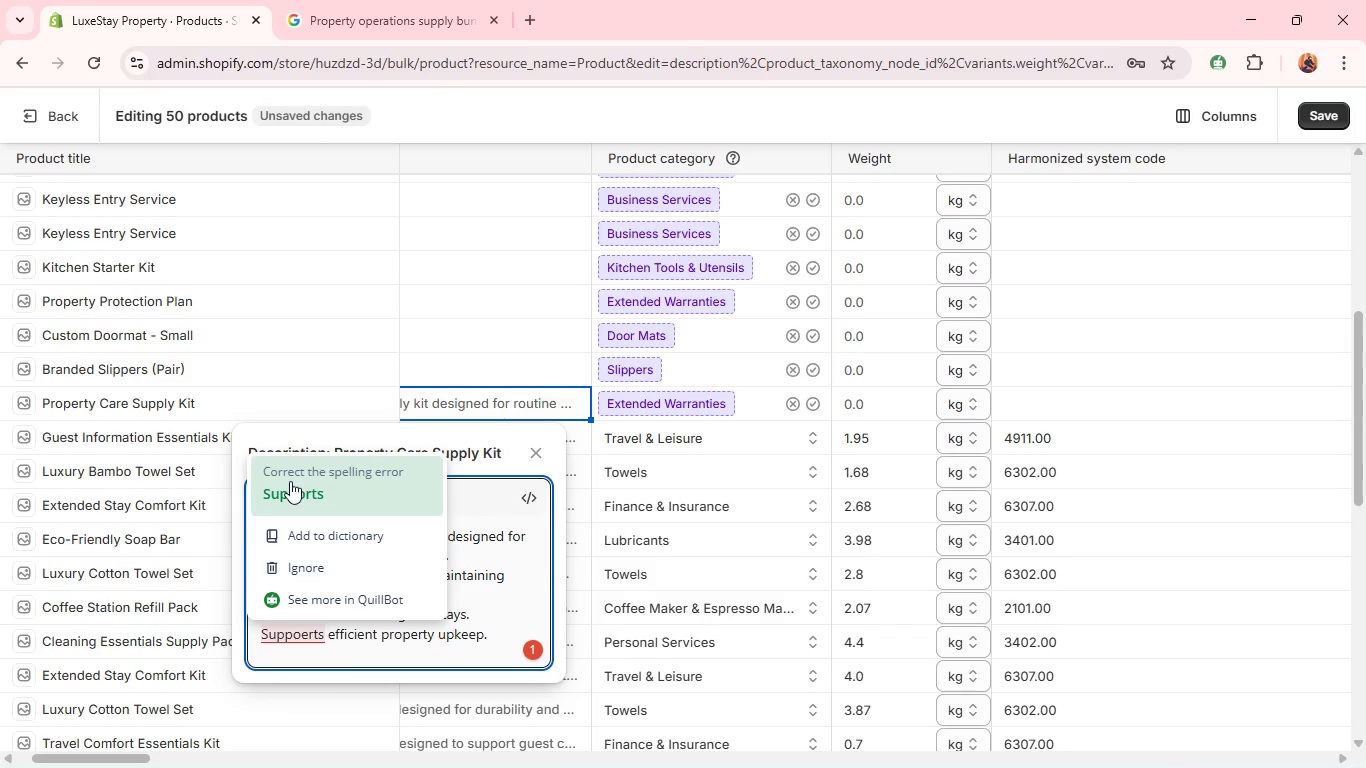 
wait(5.84)
 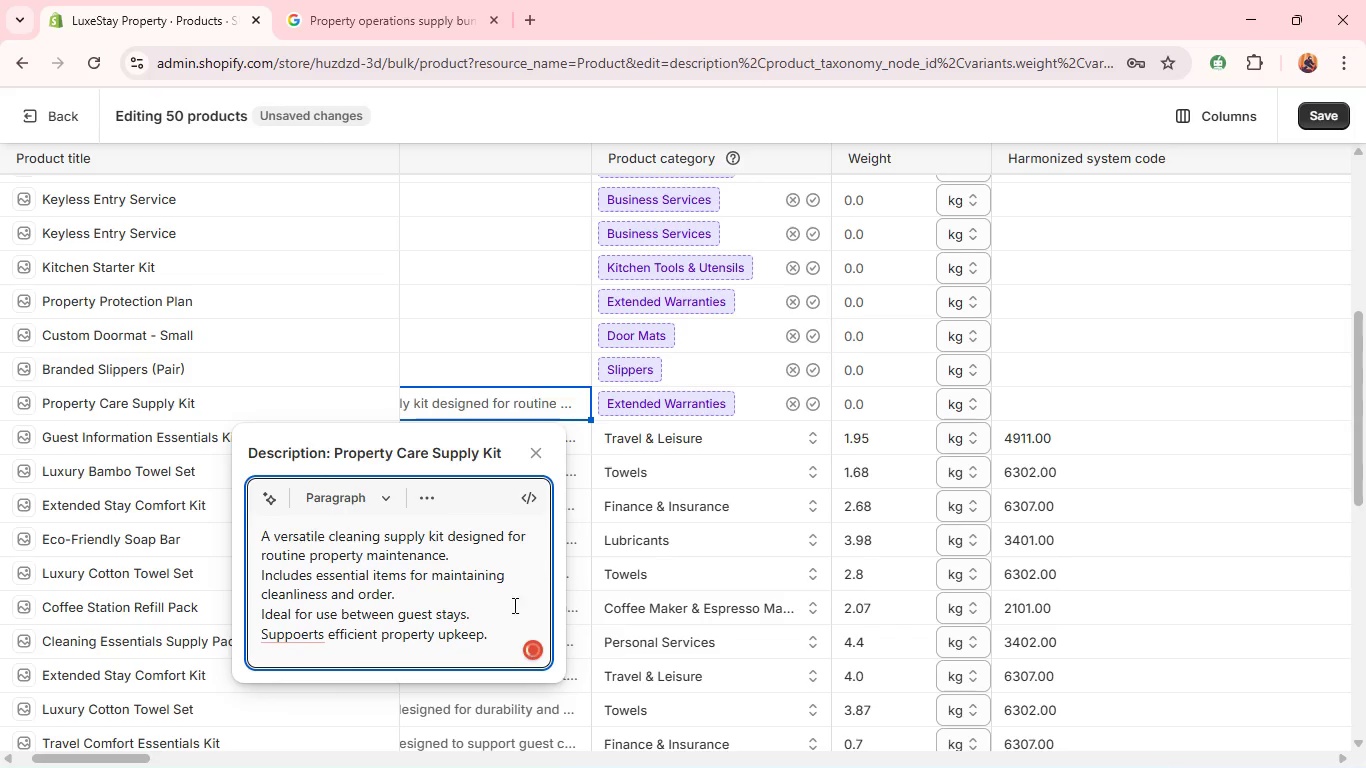 
left_click([290, 494])
 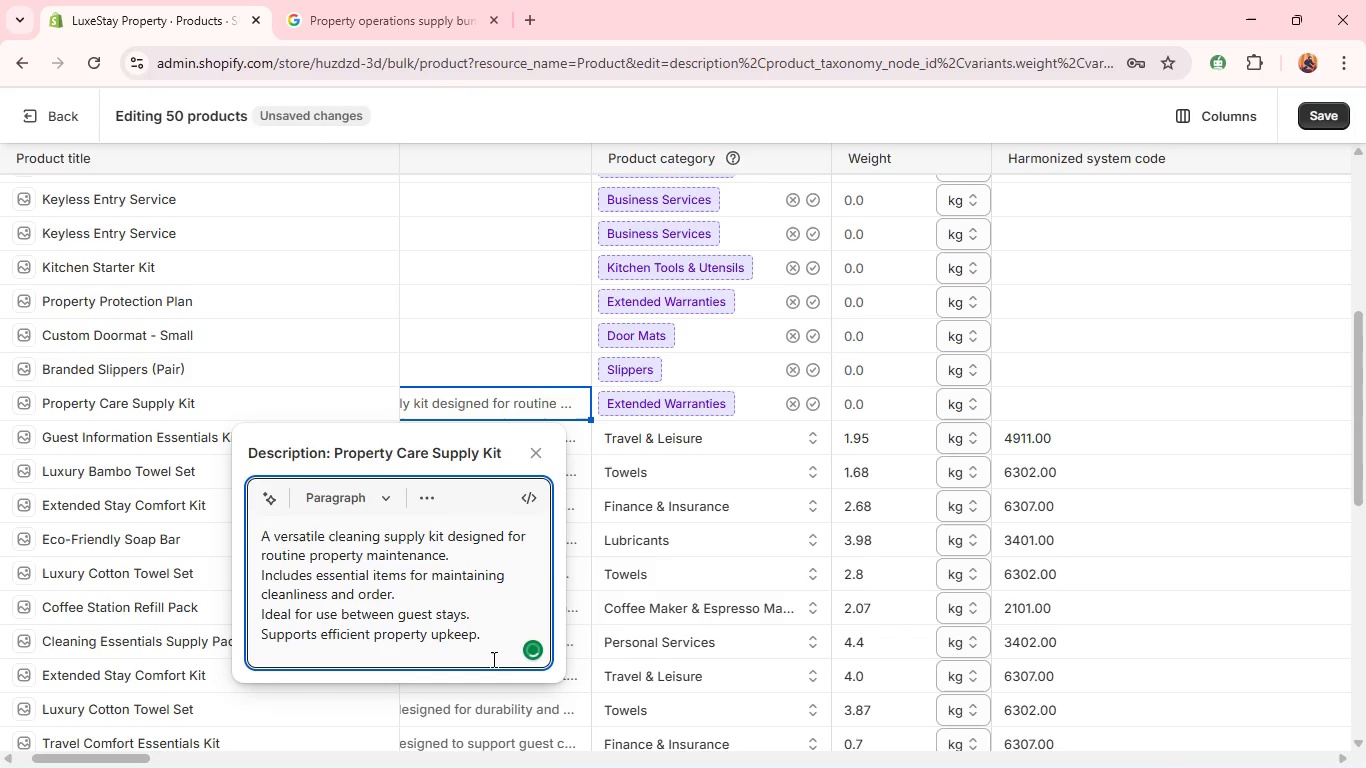 
left_click([497, 644])
 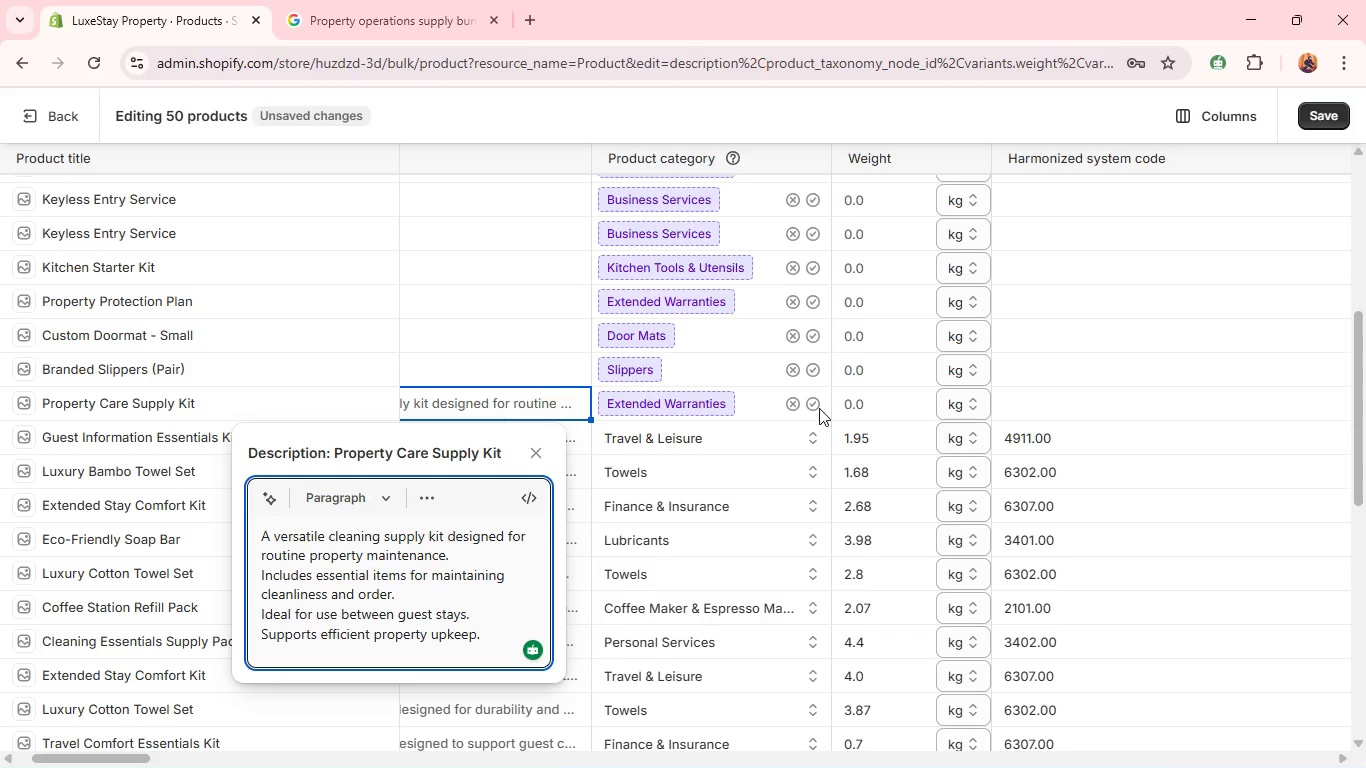 
wait(6.95)
 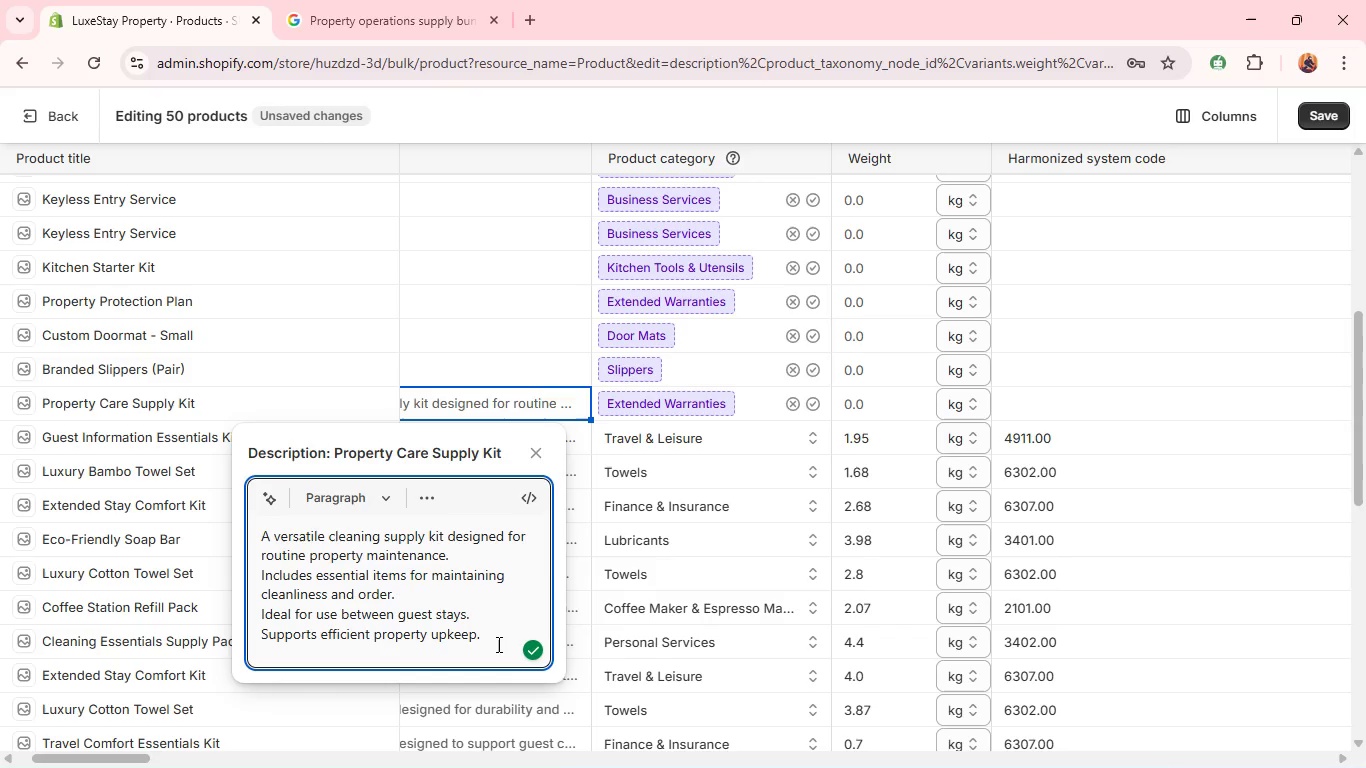 
left_click([813, 407])
 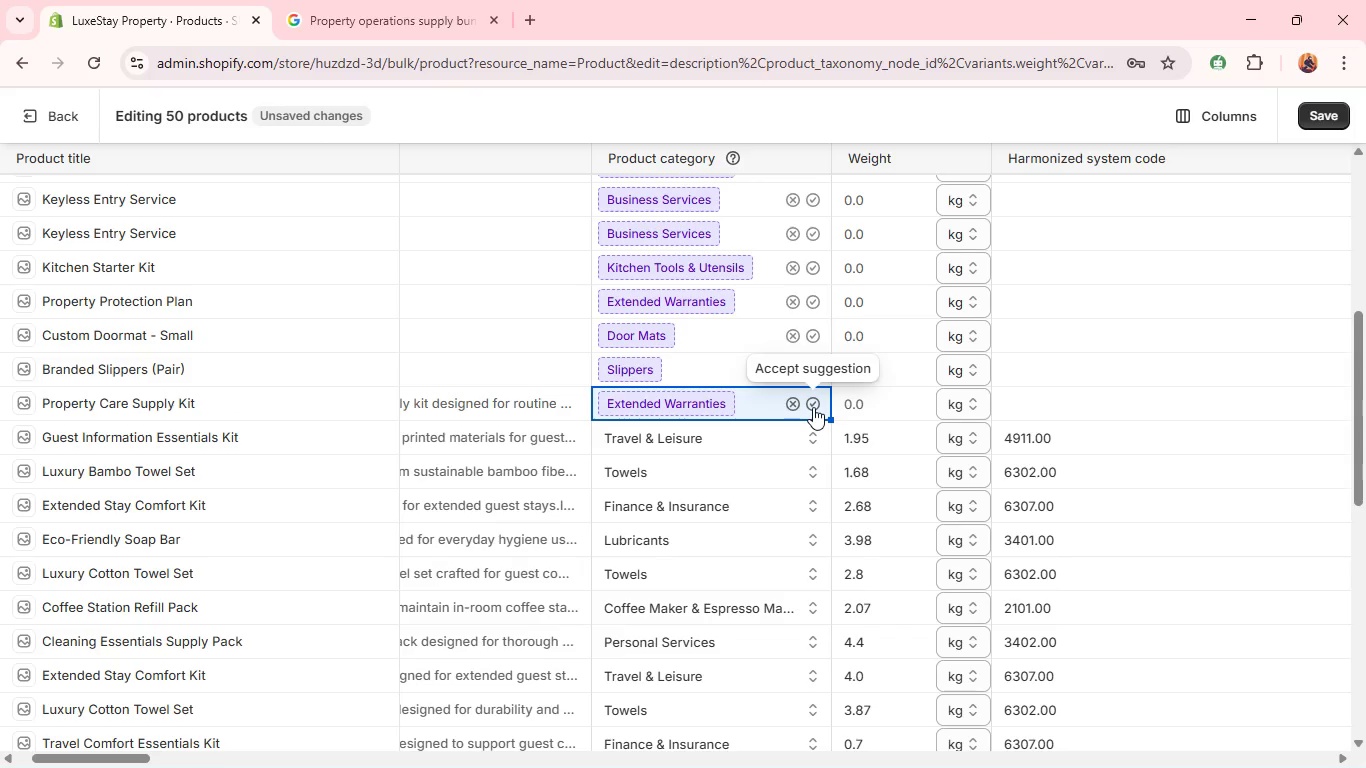 
left_click([813, 407])
 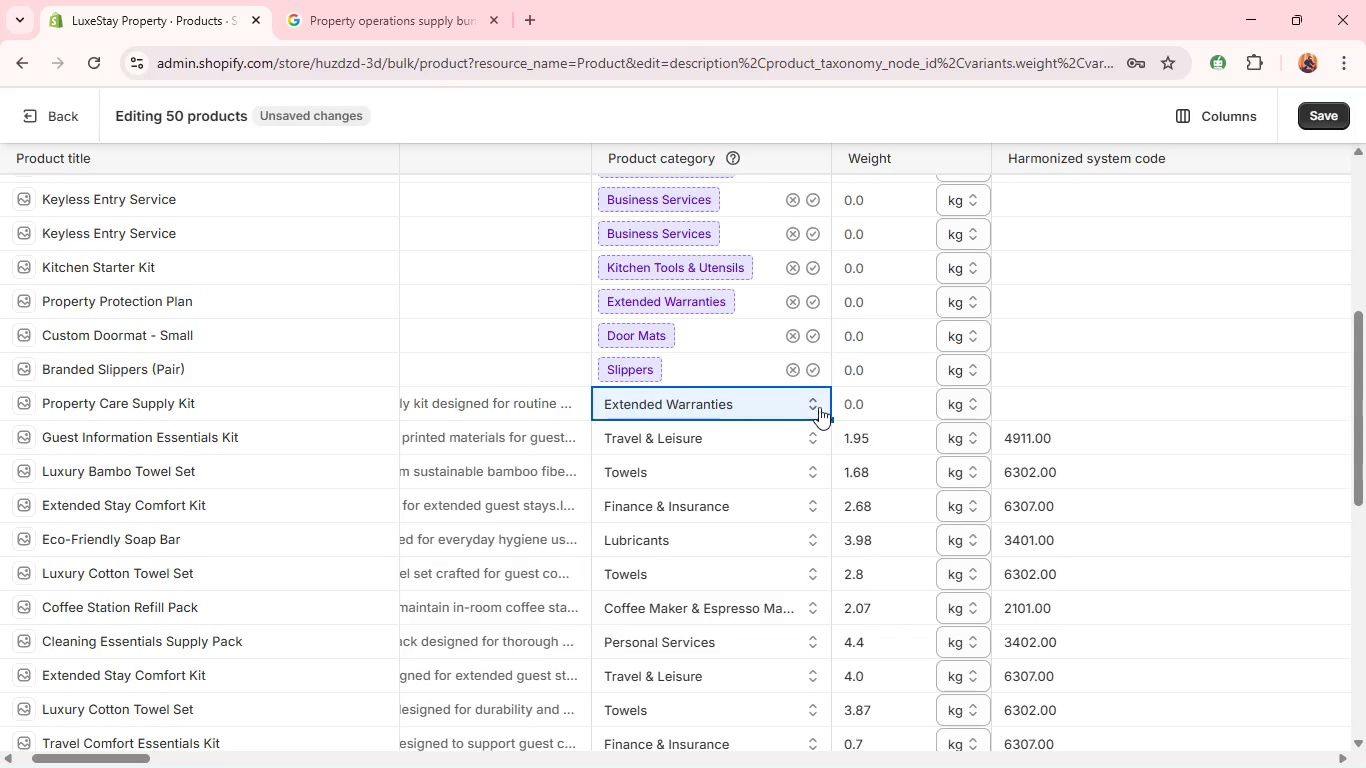 
left_click([884, 404])
 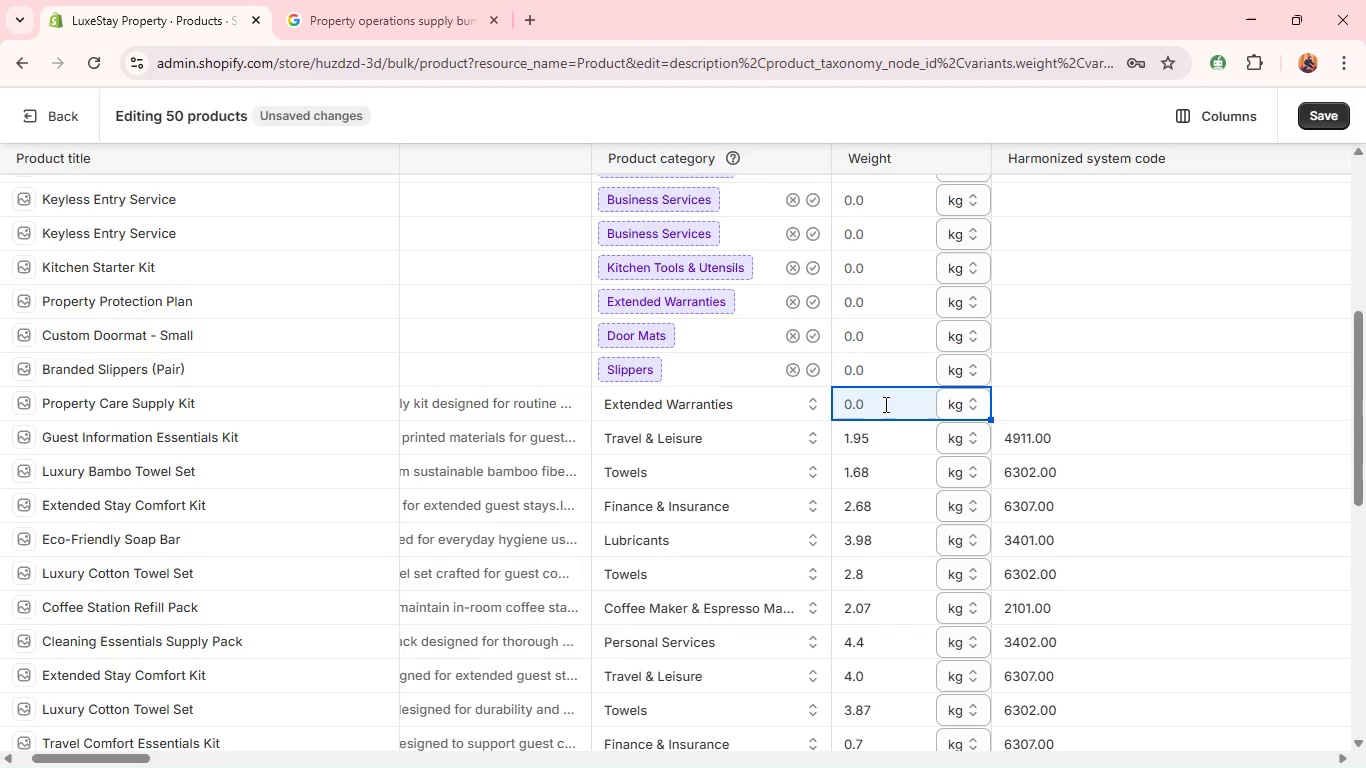 
wait(7.8)
 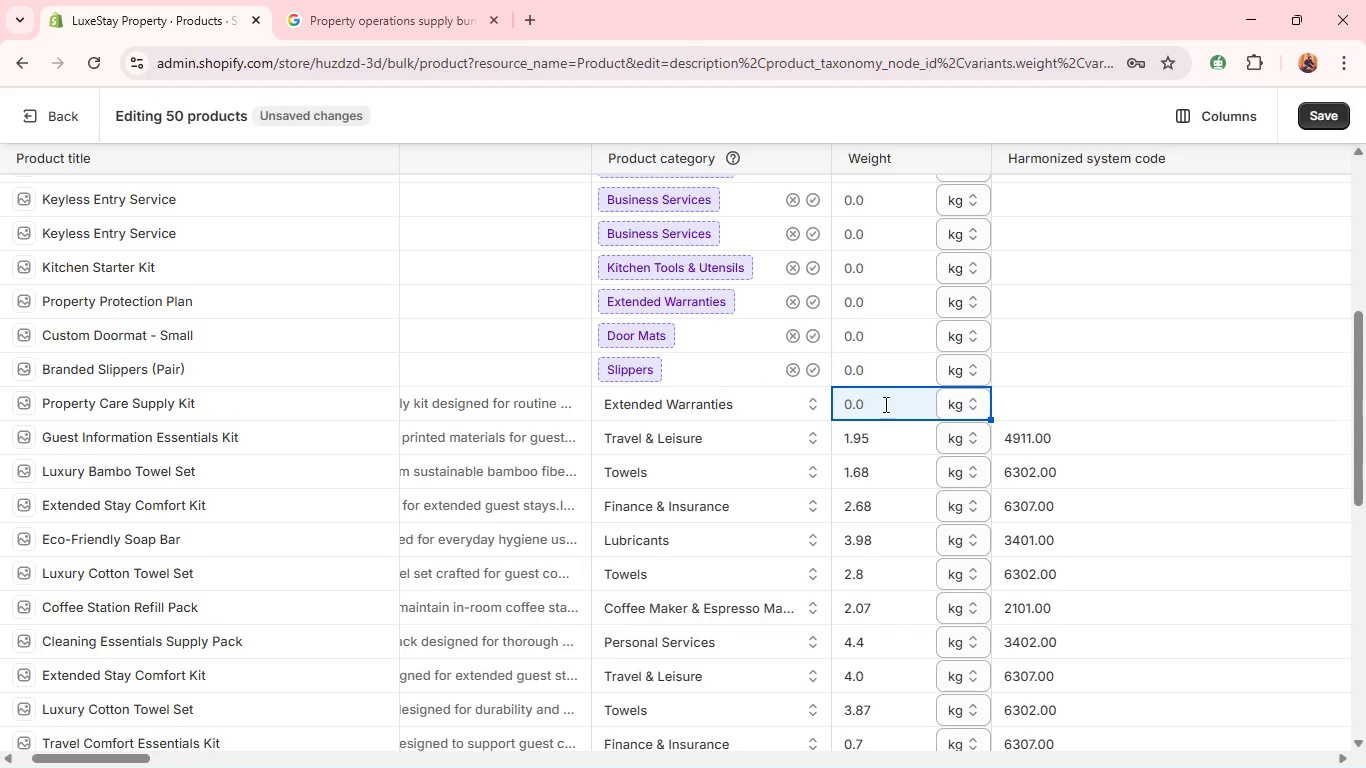 
double_click([884, 404])
 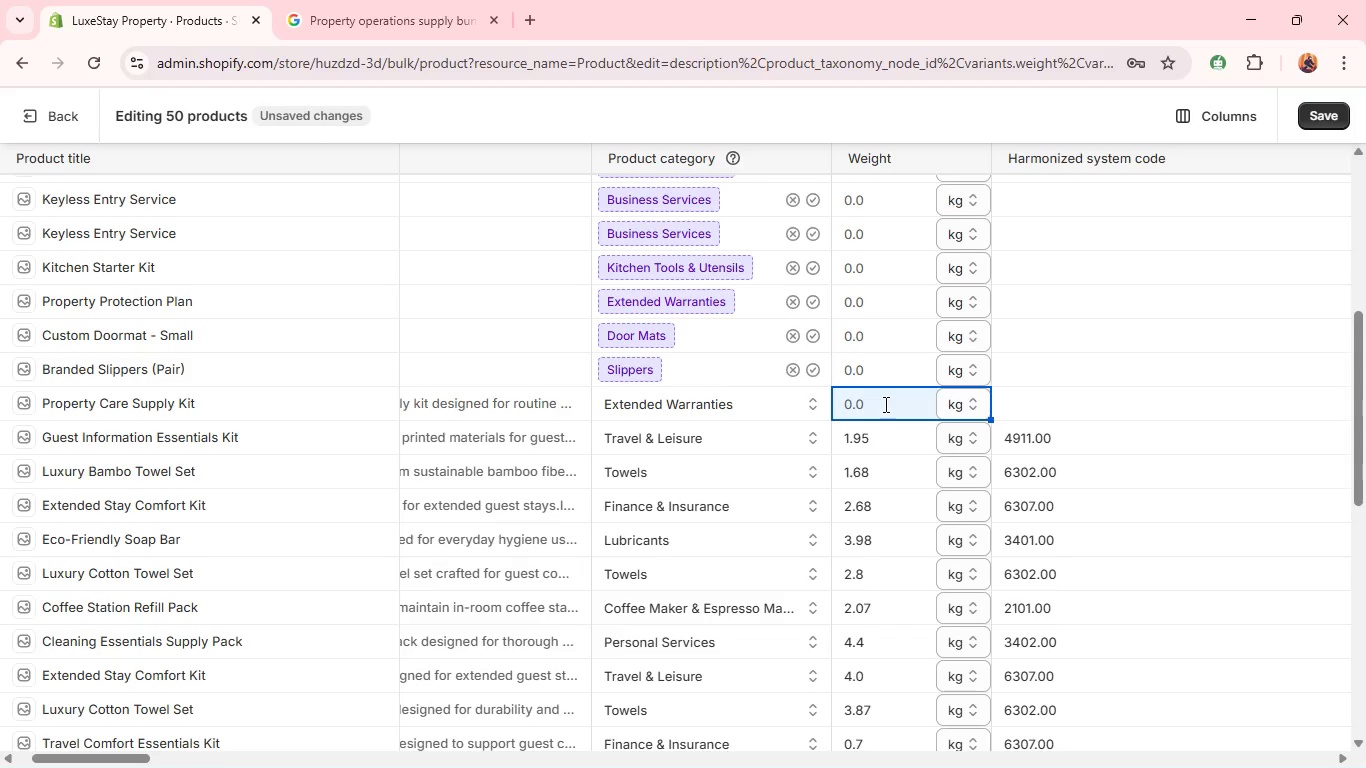 
triple_click([884, 404])
 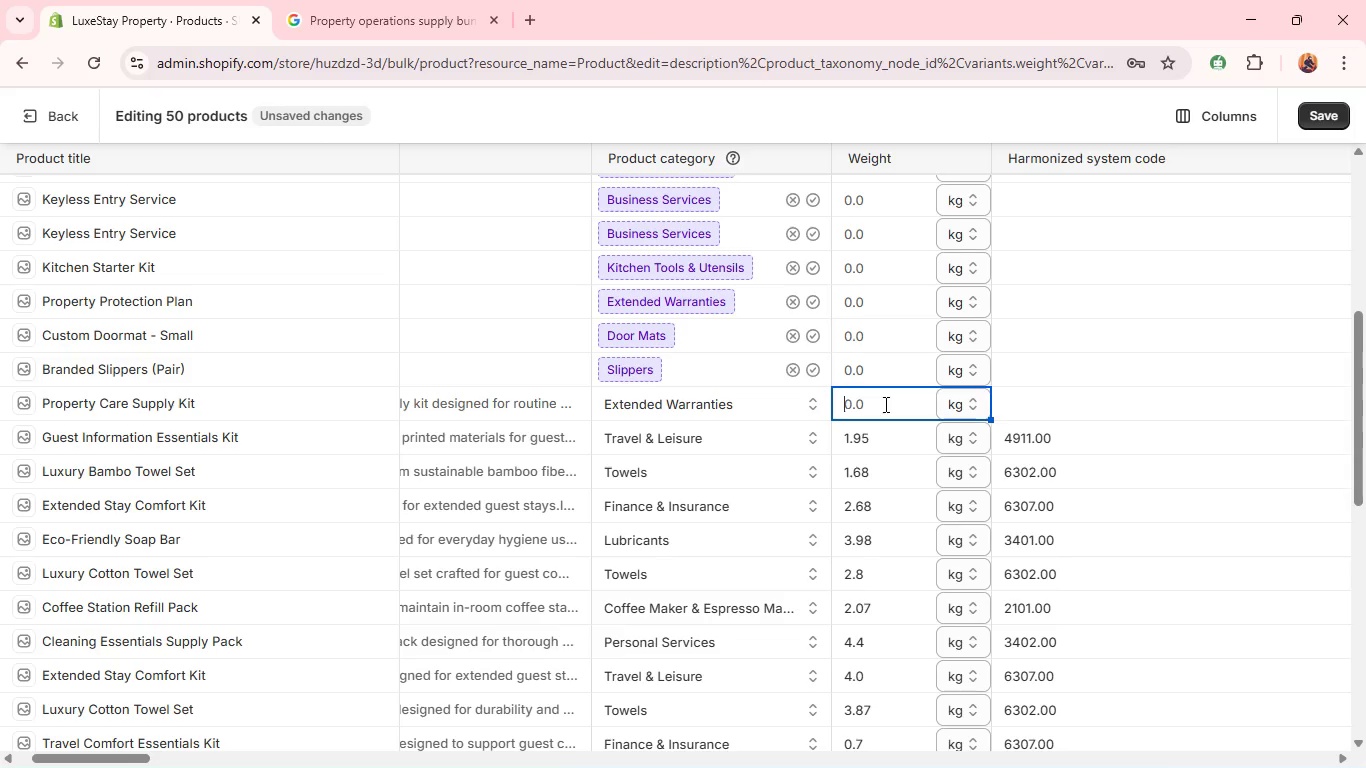 
double_click([884, 404])
 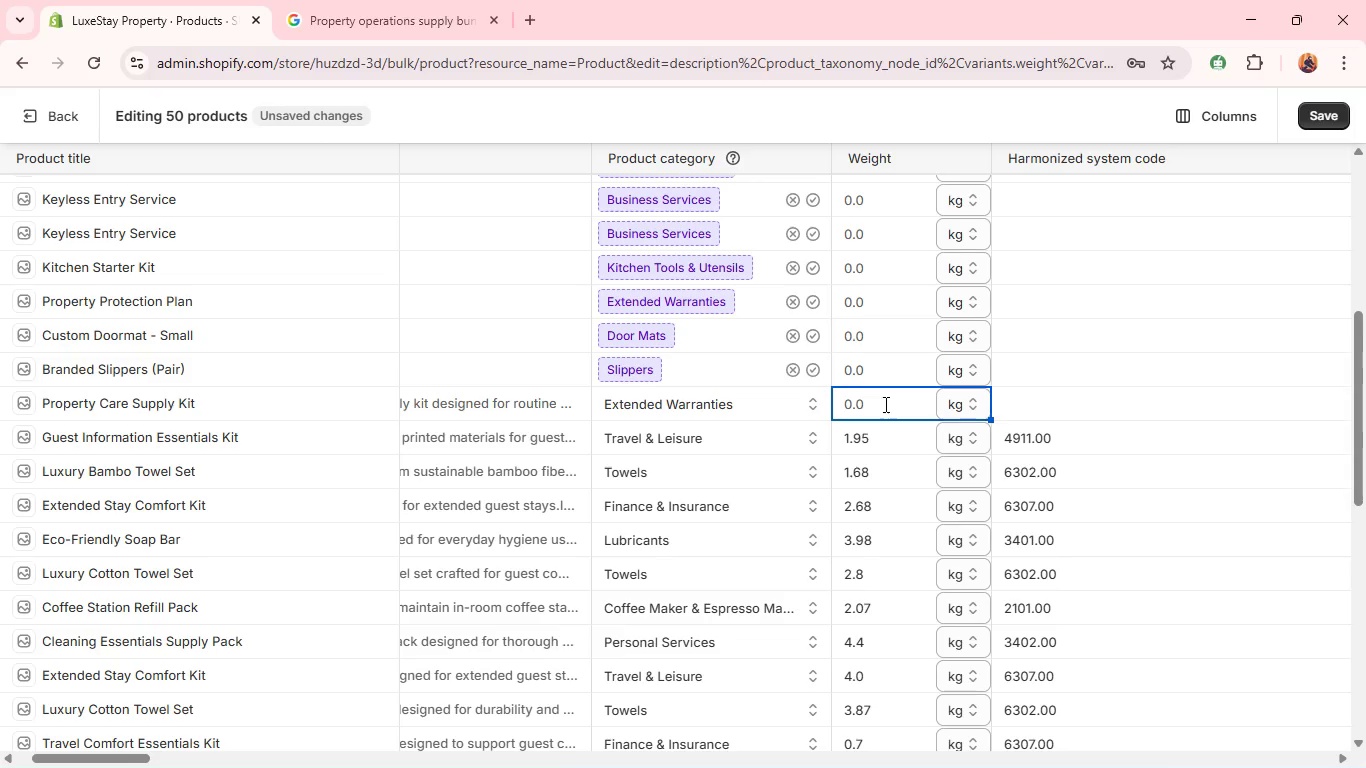 
type(2.29)
 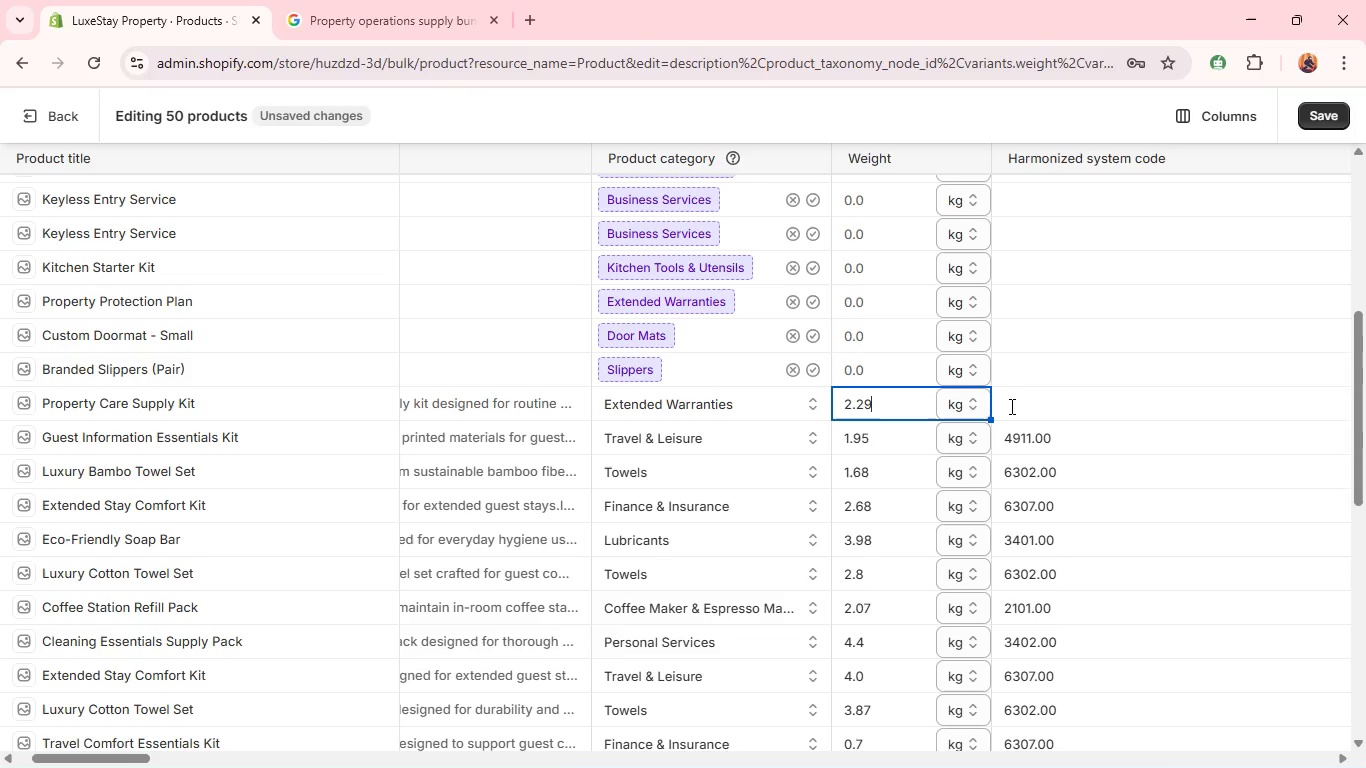 
left_click([1019, 404])
 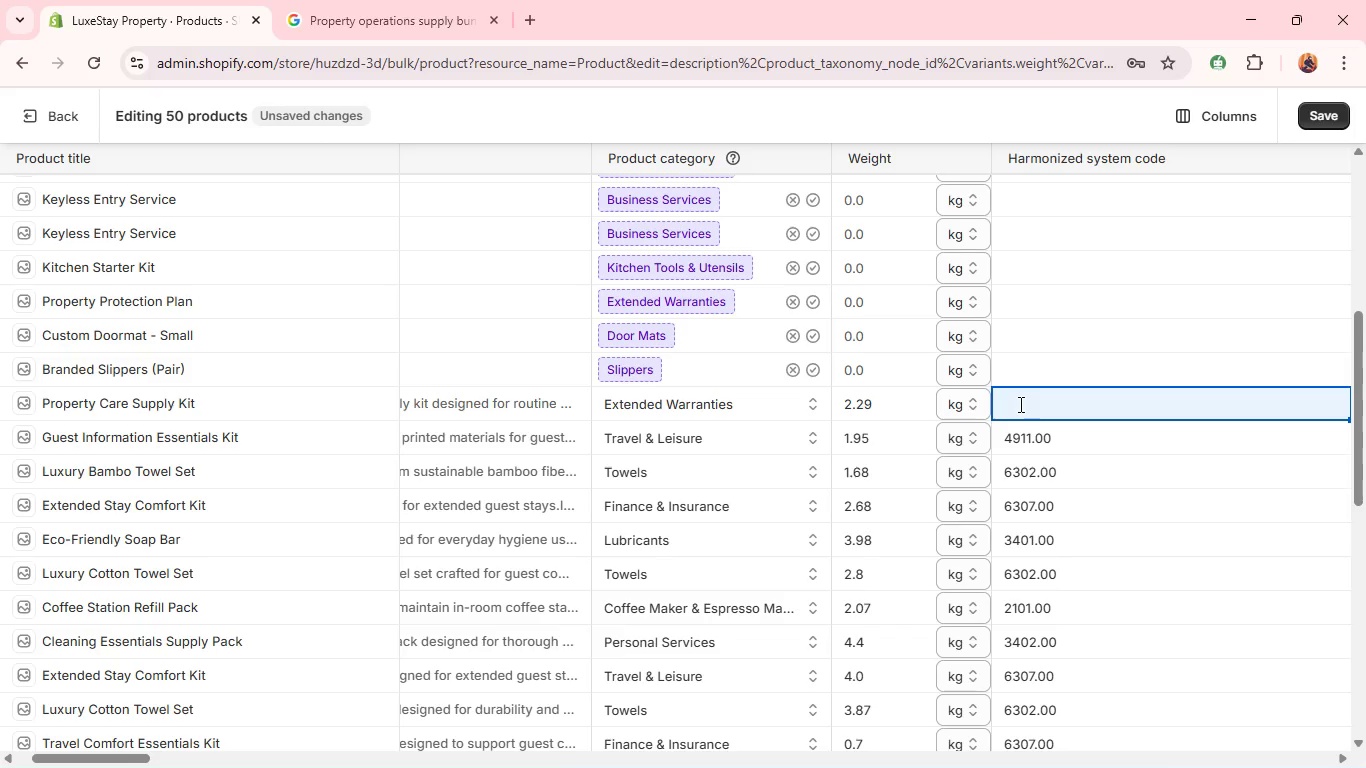 
type(3402.00)
 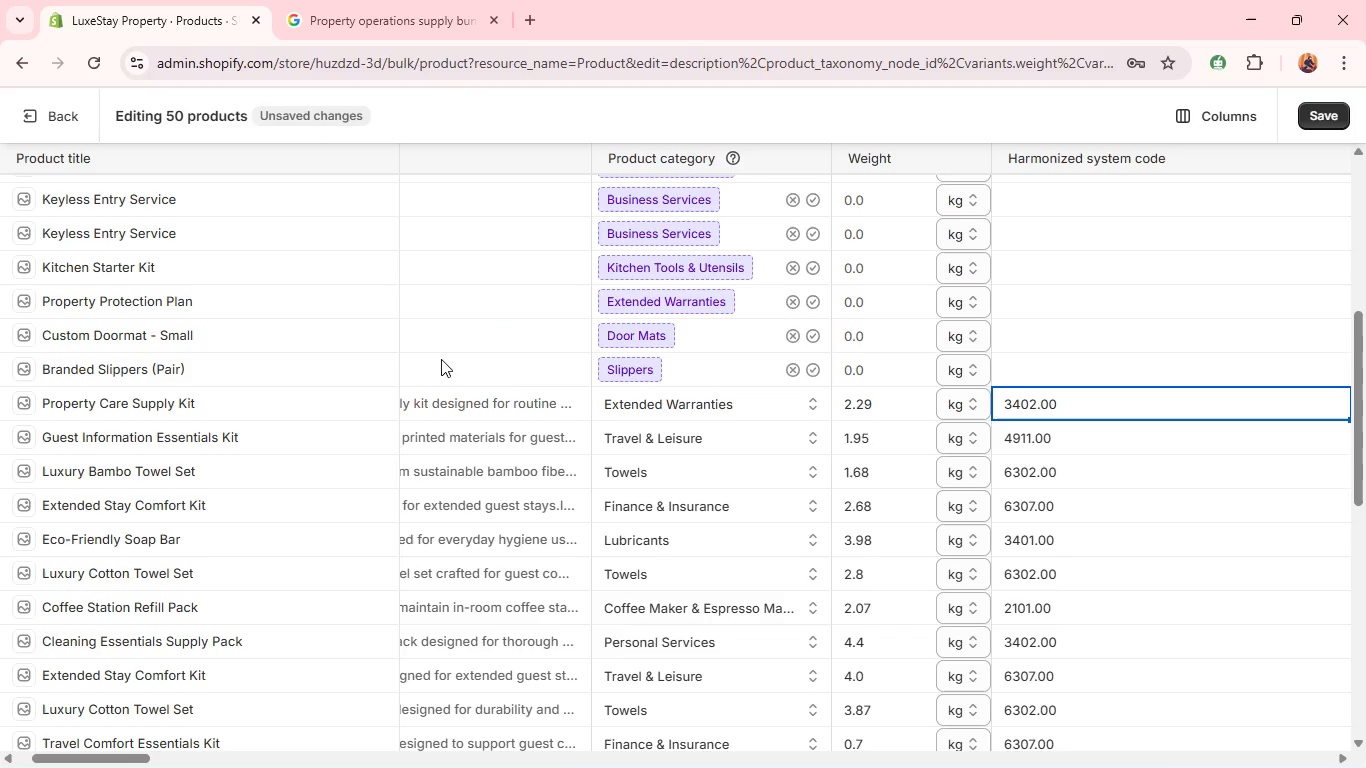 
left_click([325, 371])
 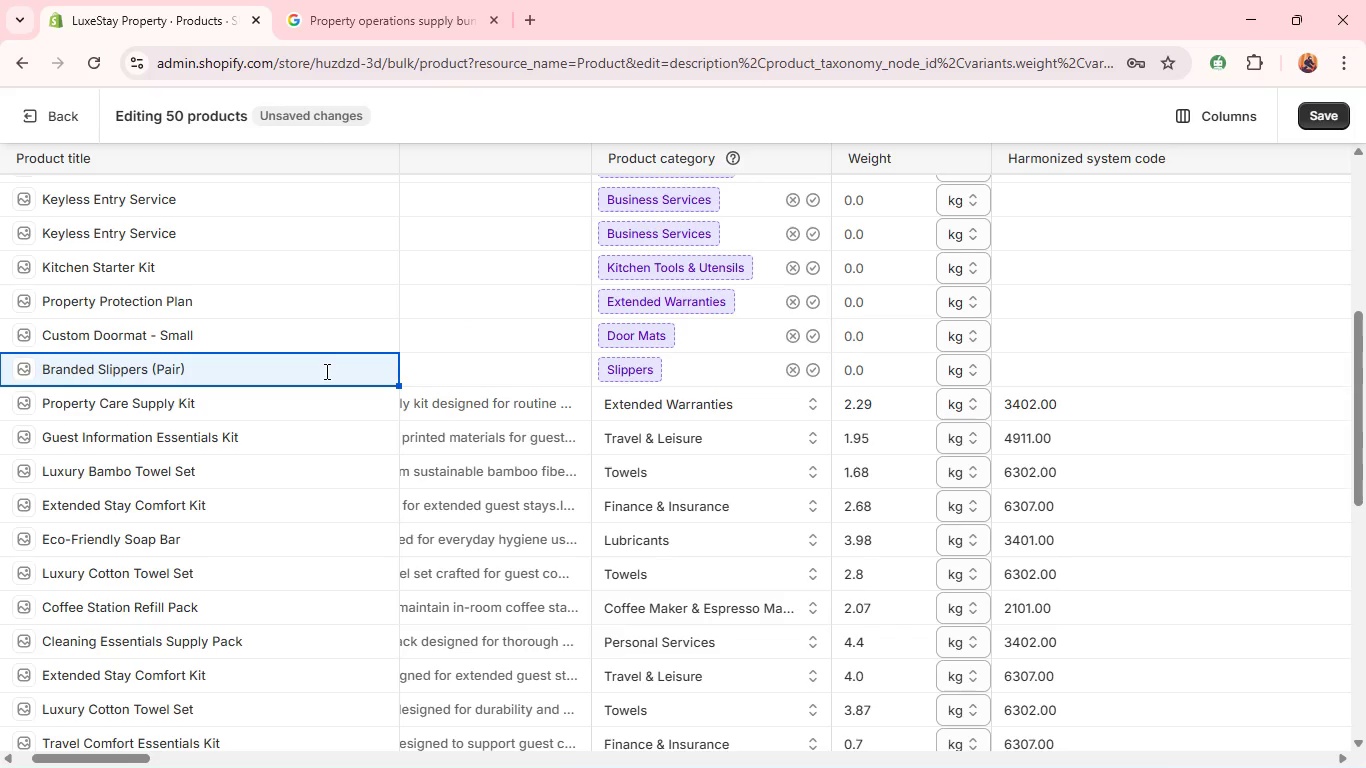 
wait(12.92)
 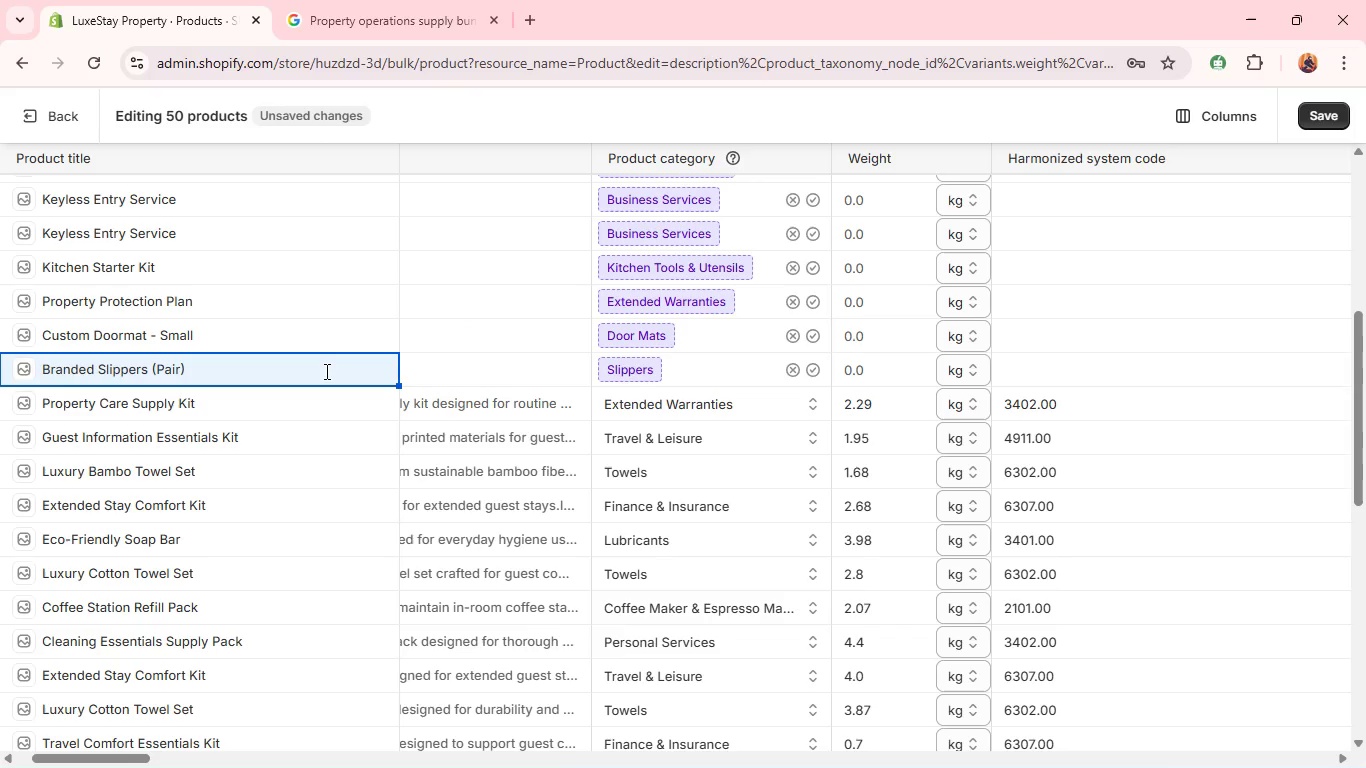 
key(Alt+Tab)